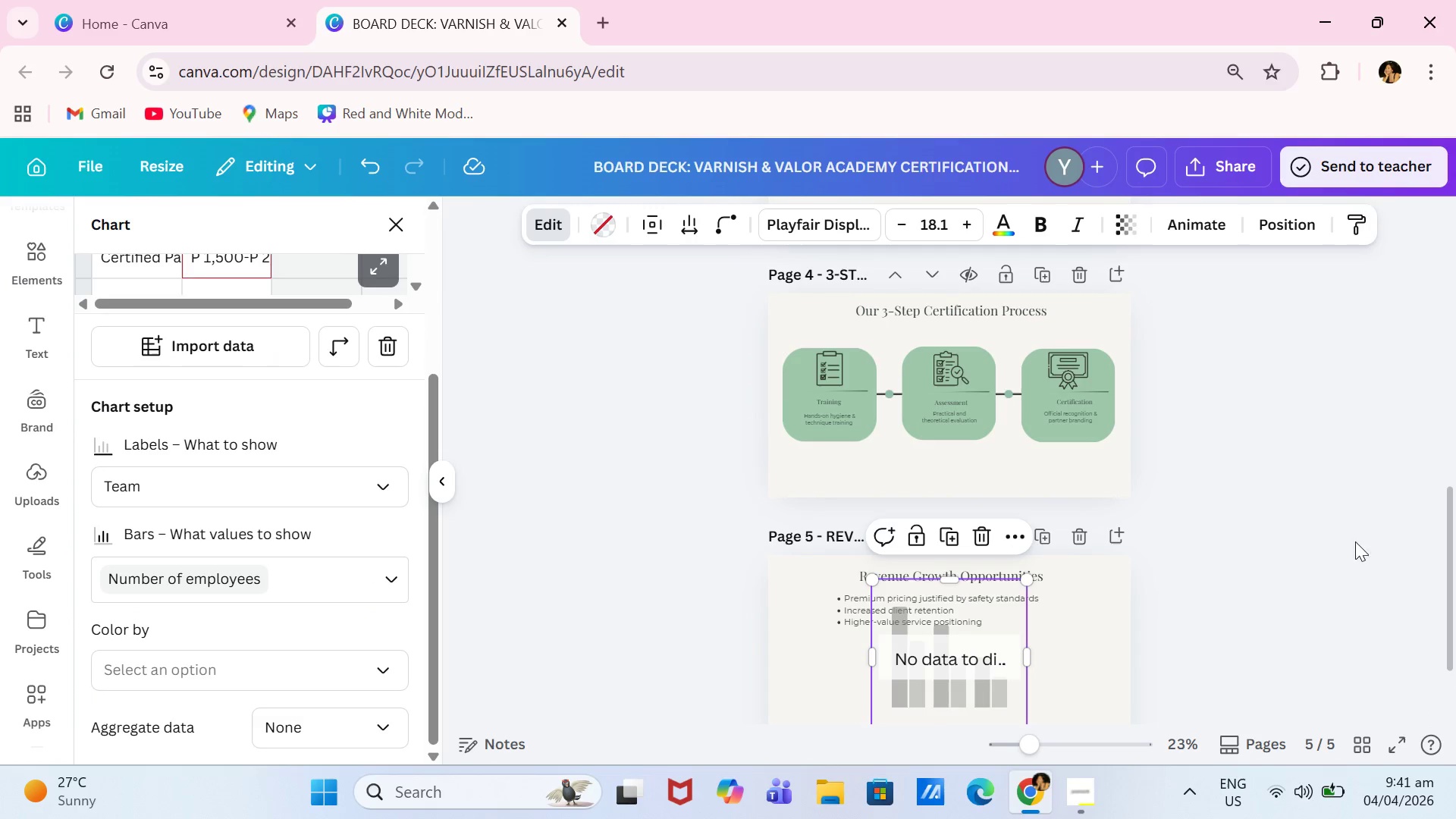 
left_click([1349, 535])
 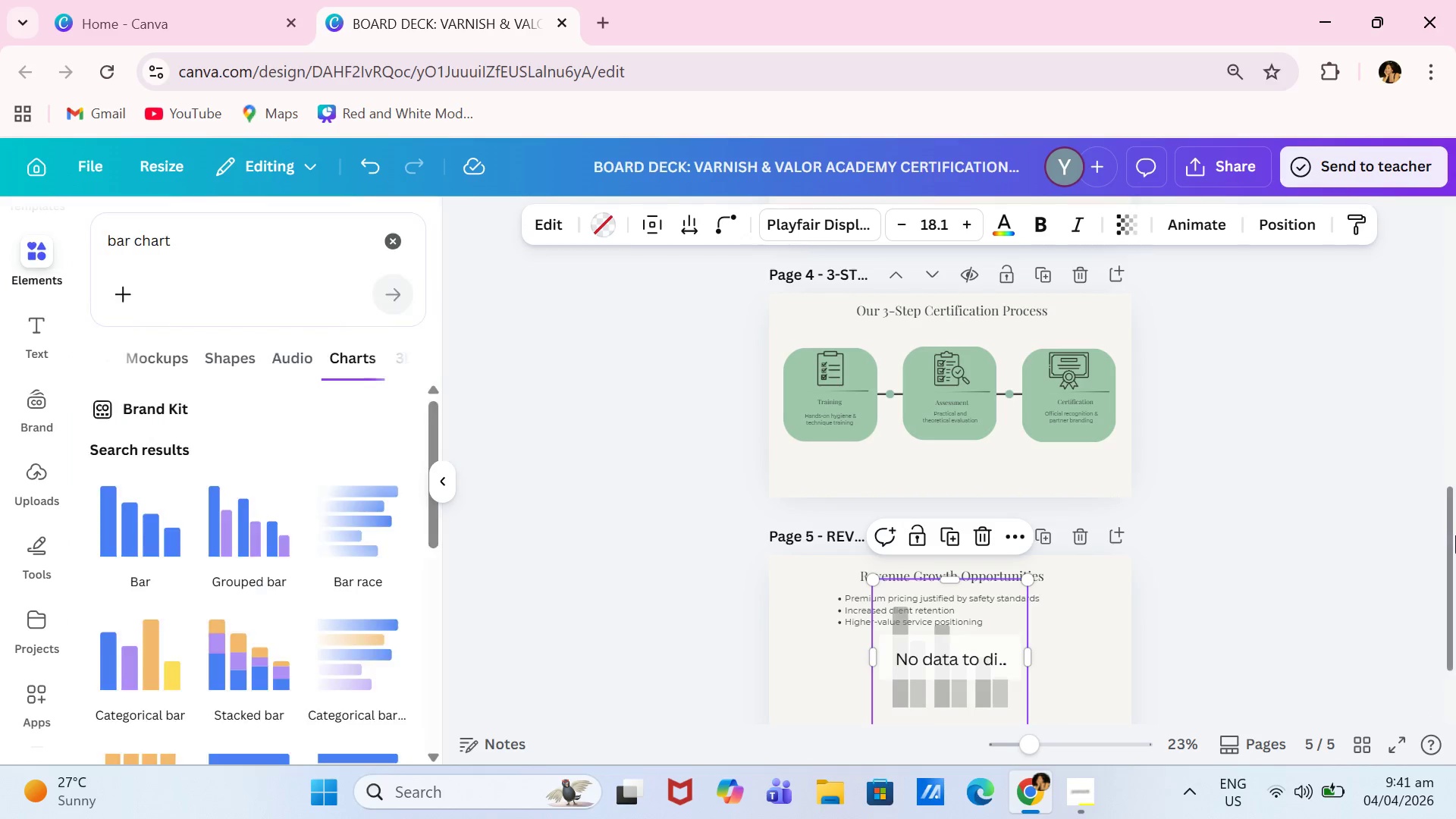 
left_click_drag(start_coordinate=[1455, 538], to_coordinate=[1455, 632])
 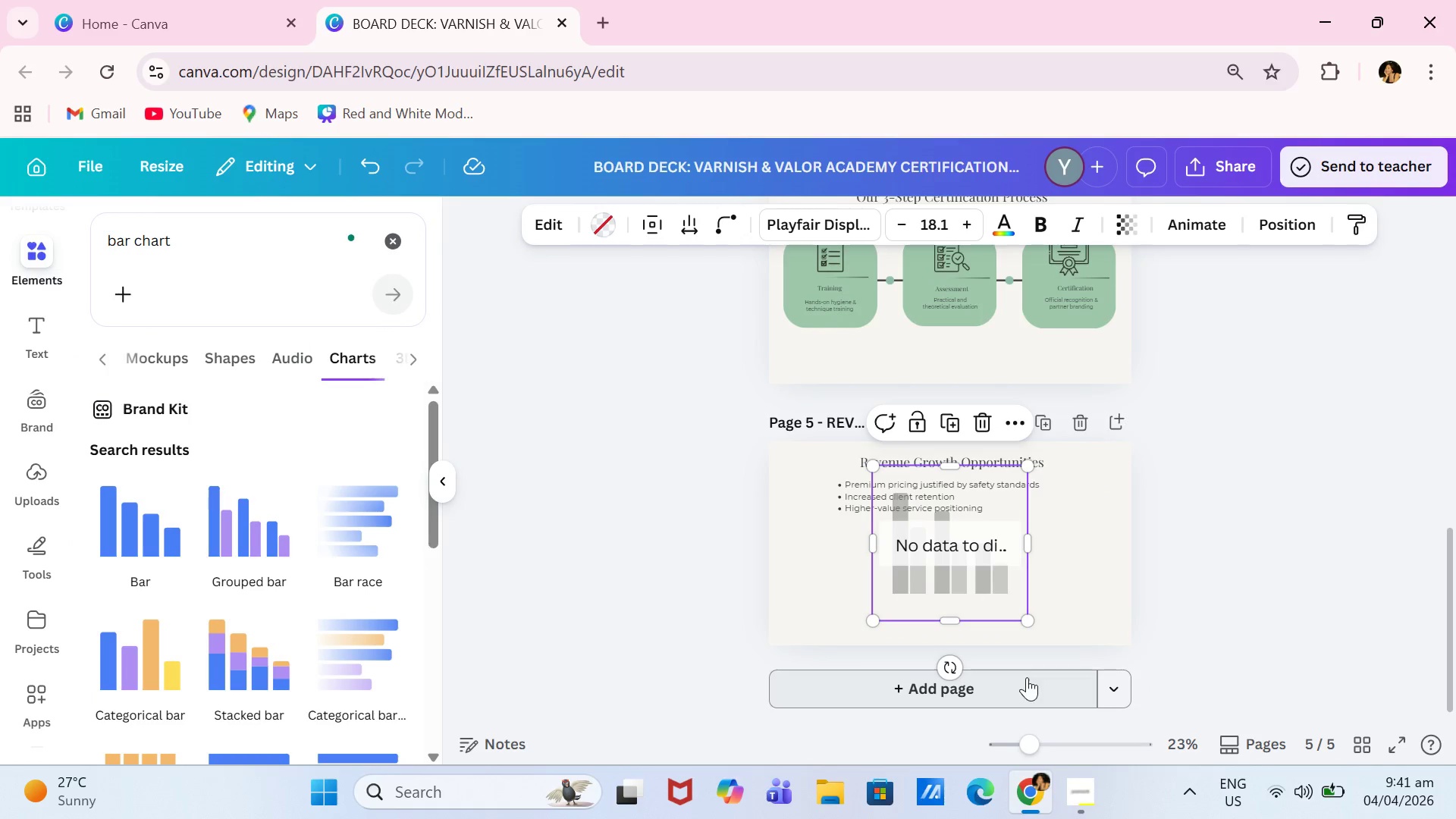 
left_click([1027, 677])
 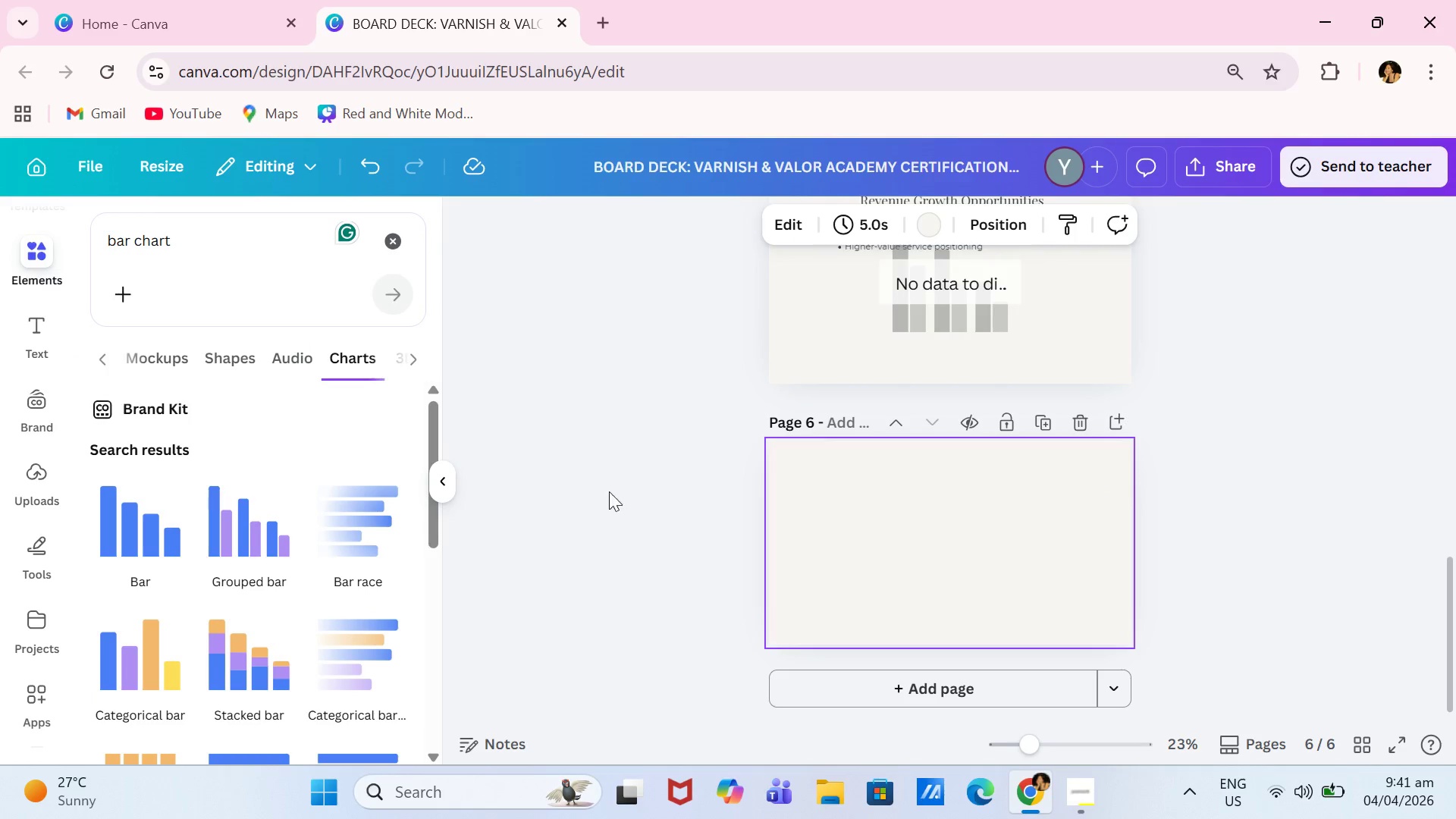 
scroll: coordinate [1032, 449], scroll_direction: up, amount: 1.0
 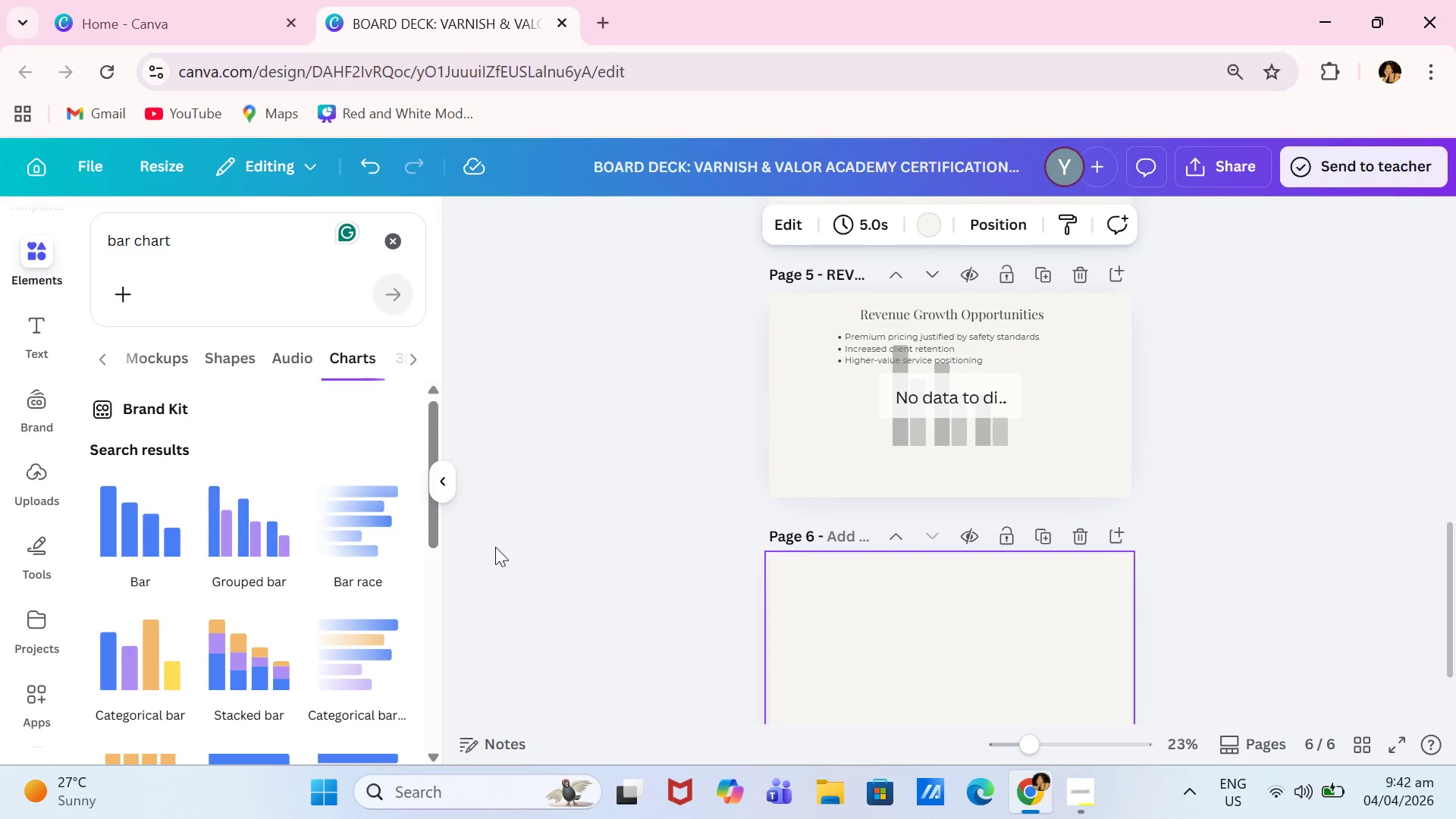 
wait(36.91)
 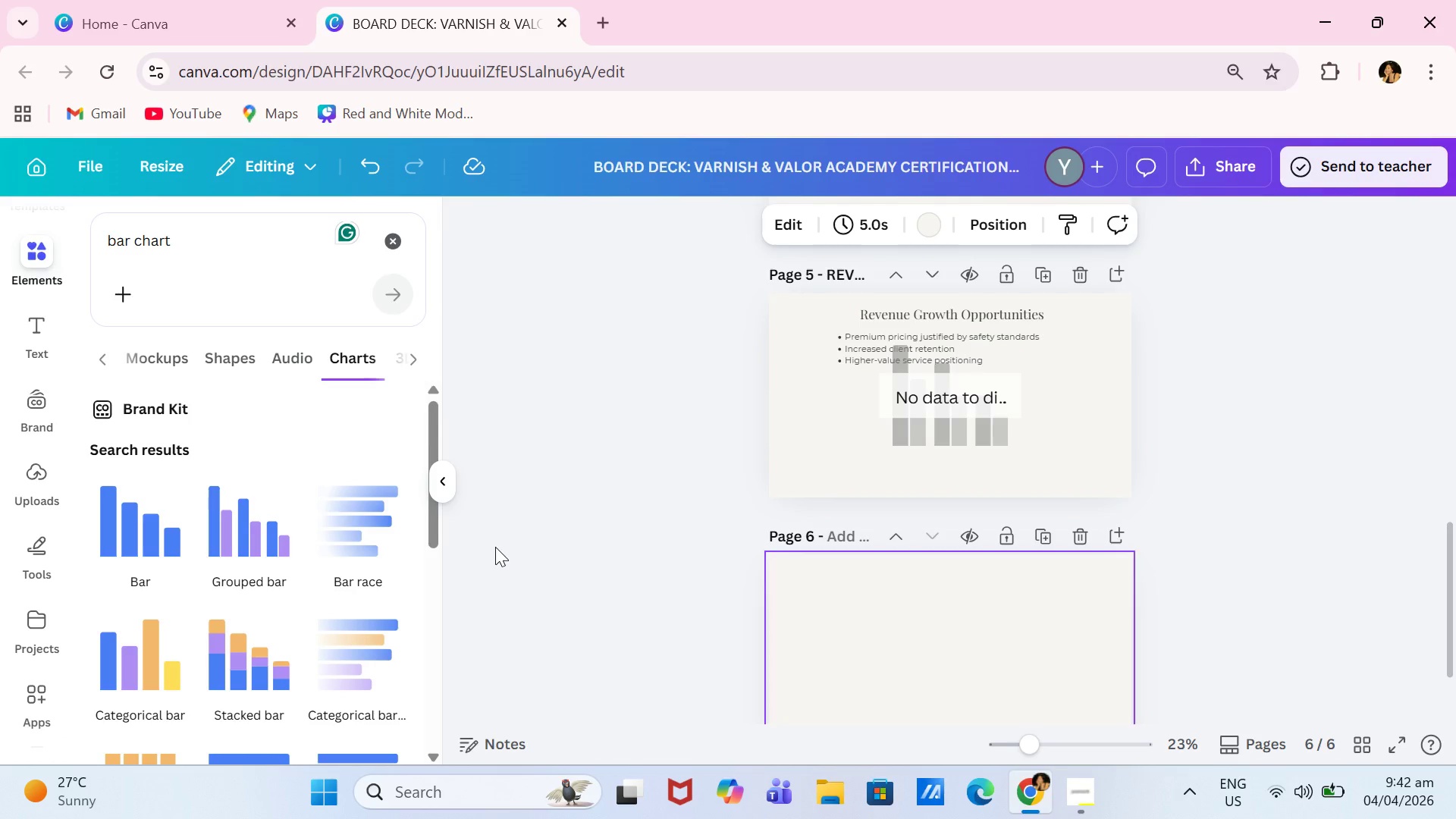 
left_click([956, 433])
 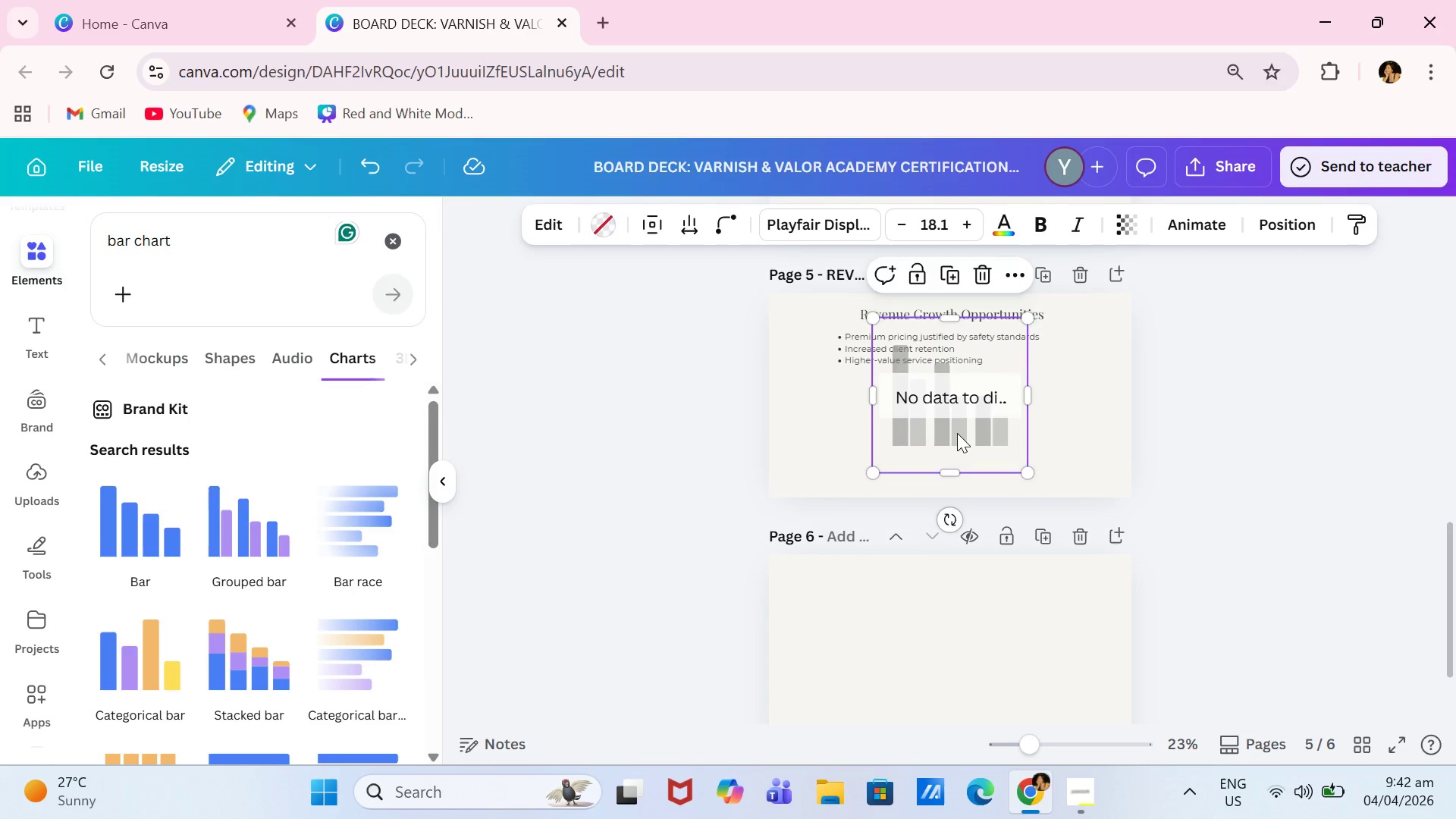 
key(Backspace)
 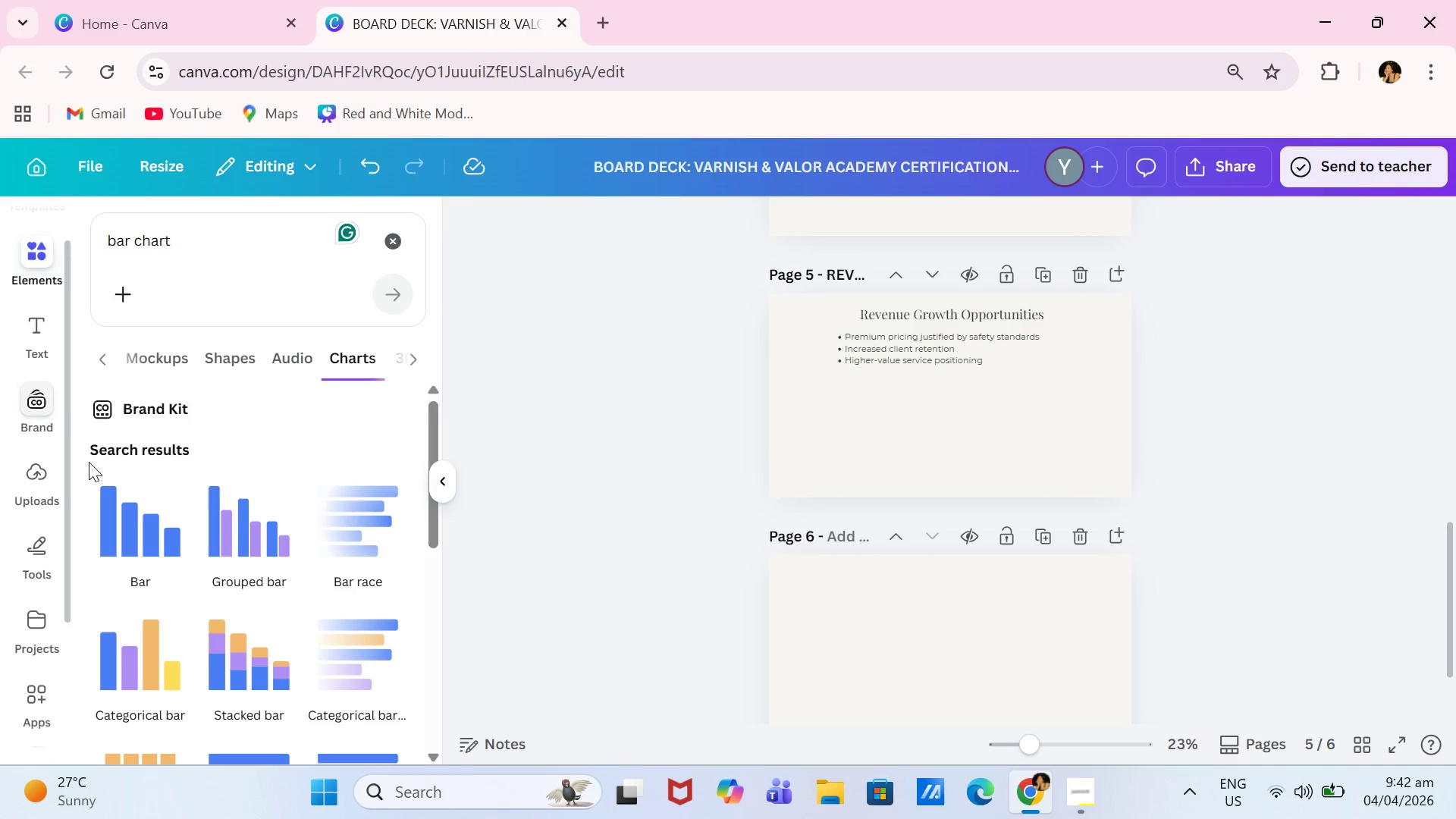 
scroll: coordinate [646, 422], scroll_direction: up, amount: 1.0
 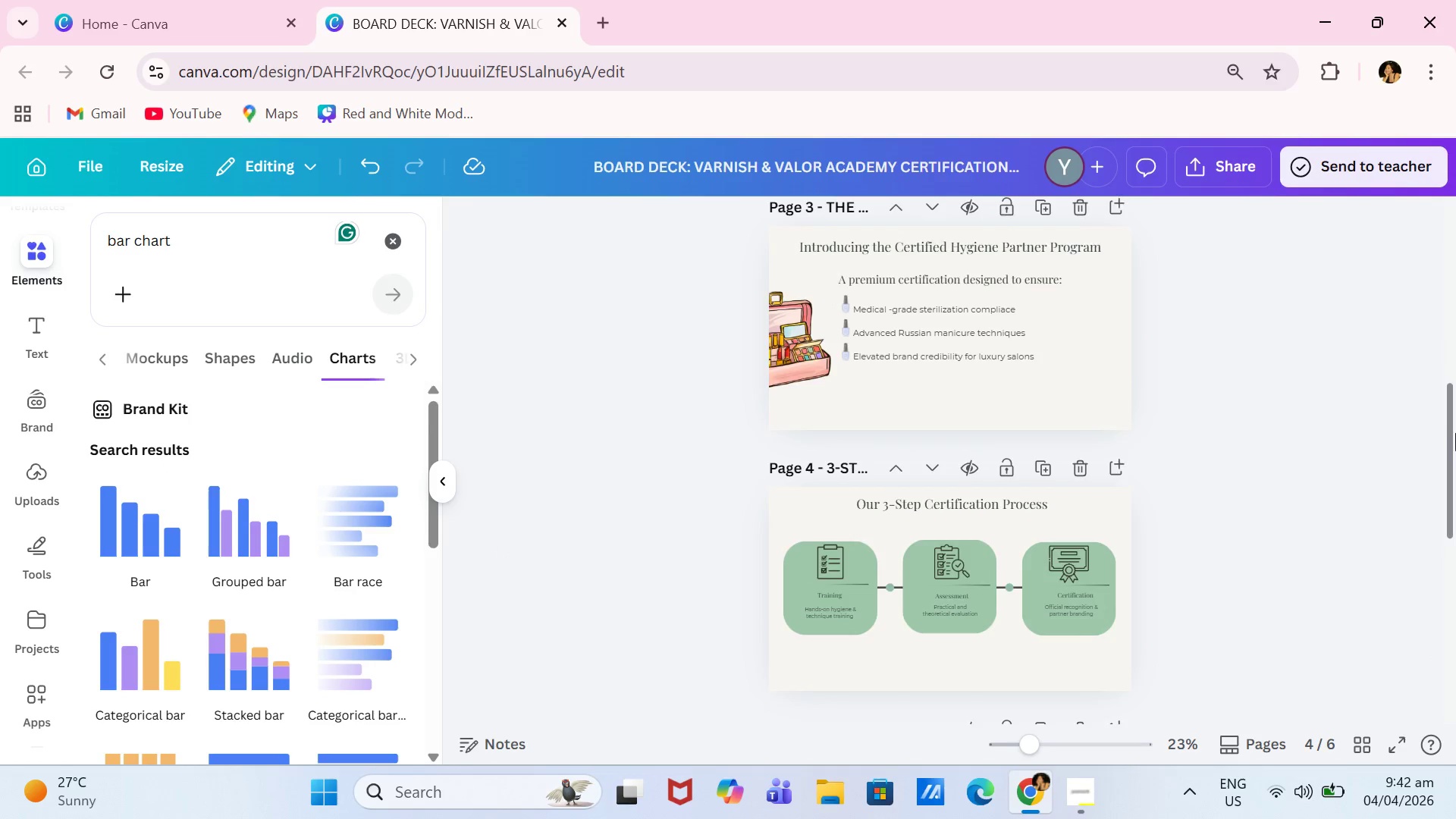 
left_click_drag(start_coordinate=[1455, 438], to_coordinate=[1455, 223])
 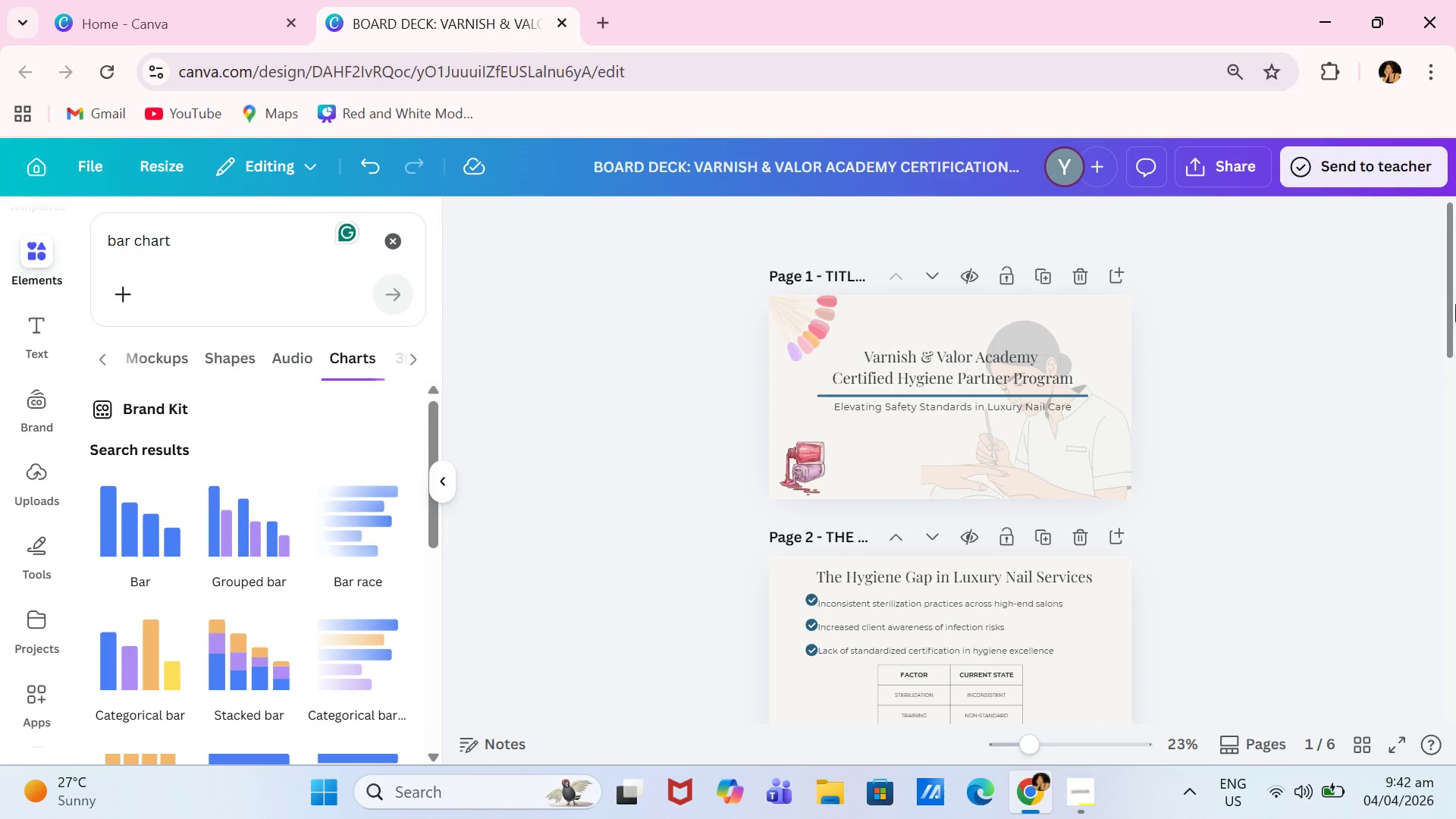 
left_click_drag(start_coordinate=[1455, 304], to_coordinate=[1455, 356])
 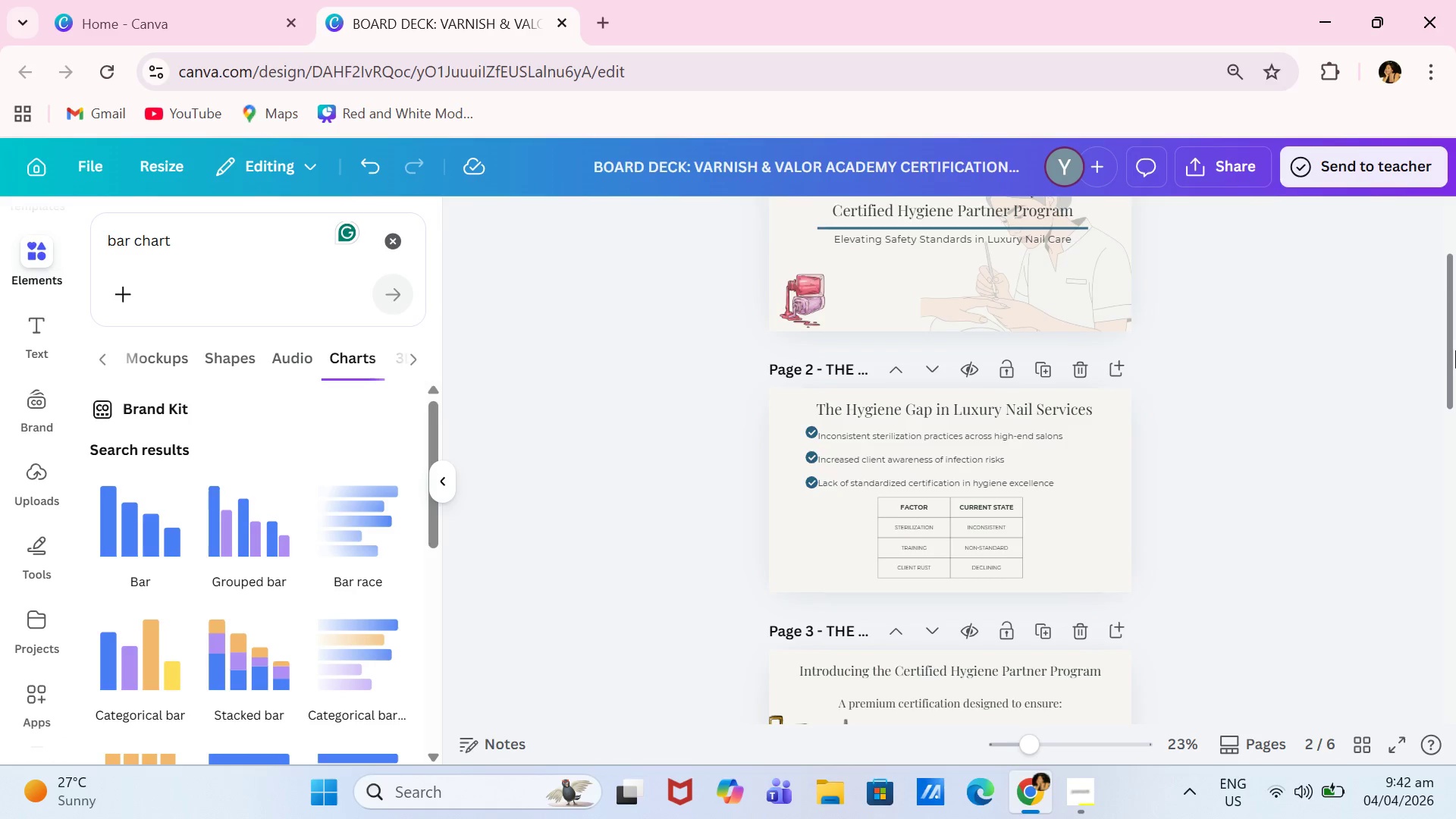 
left_click_drag(start_coordinate=[1455, 350], to_coordinate=[1455, 553])